 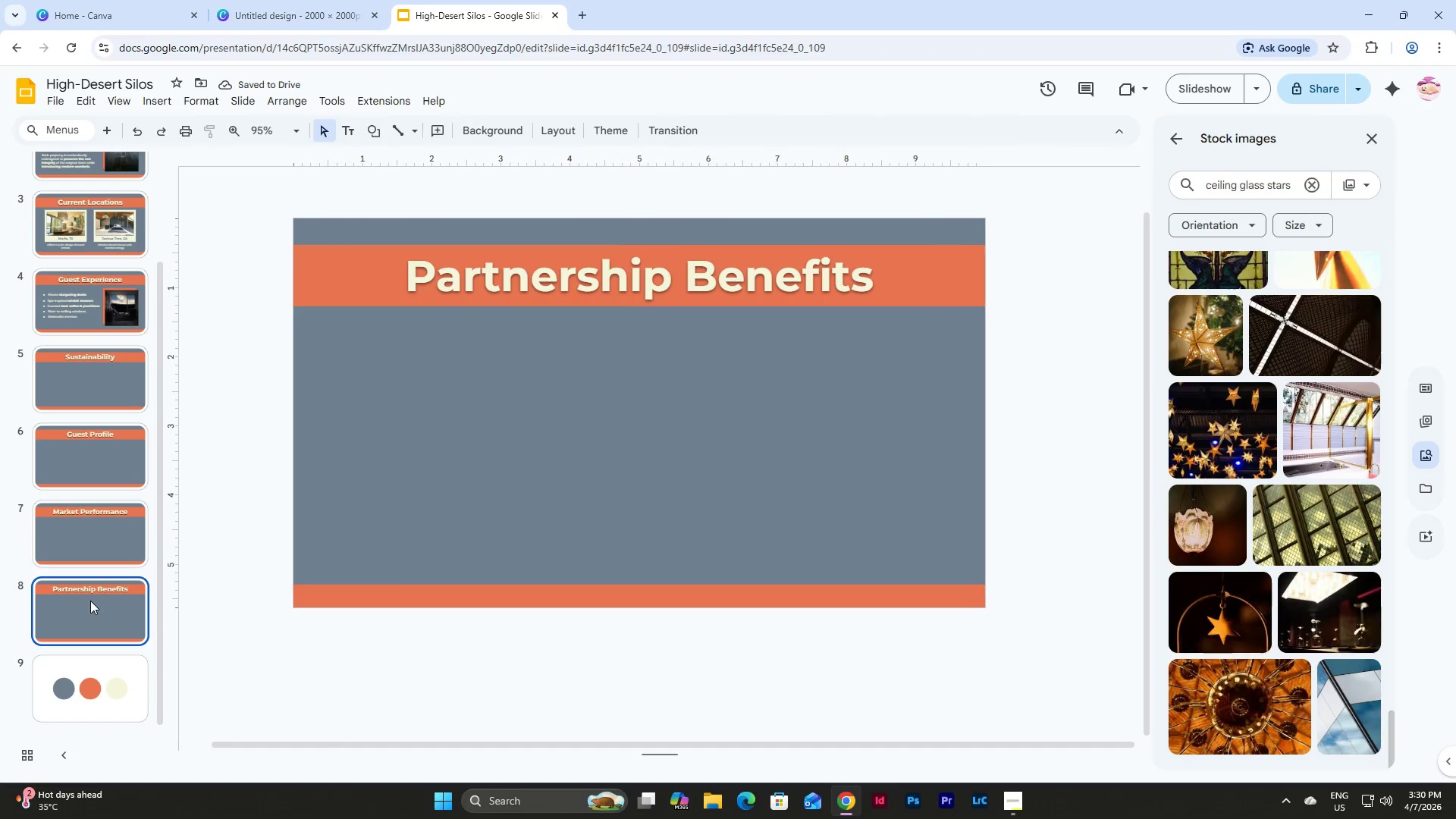 
key(Control+D)
 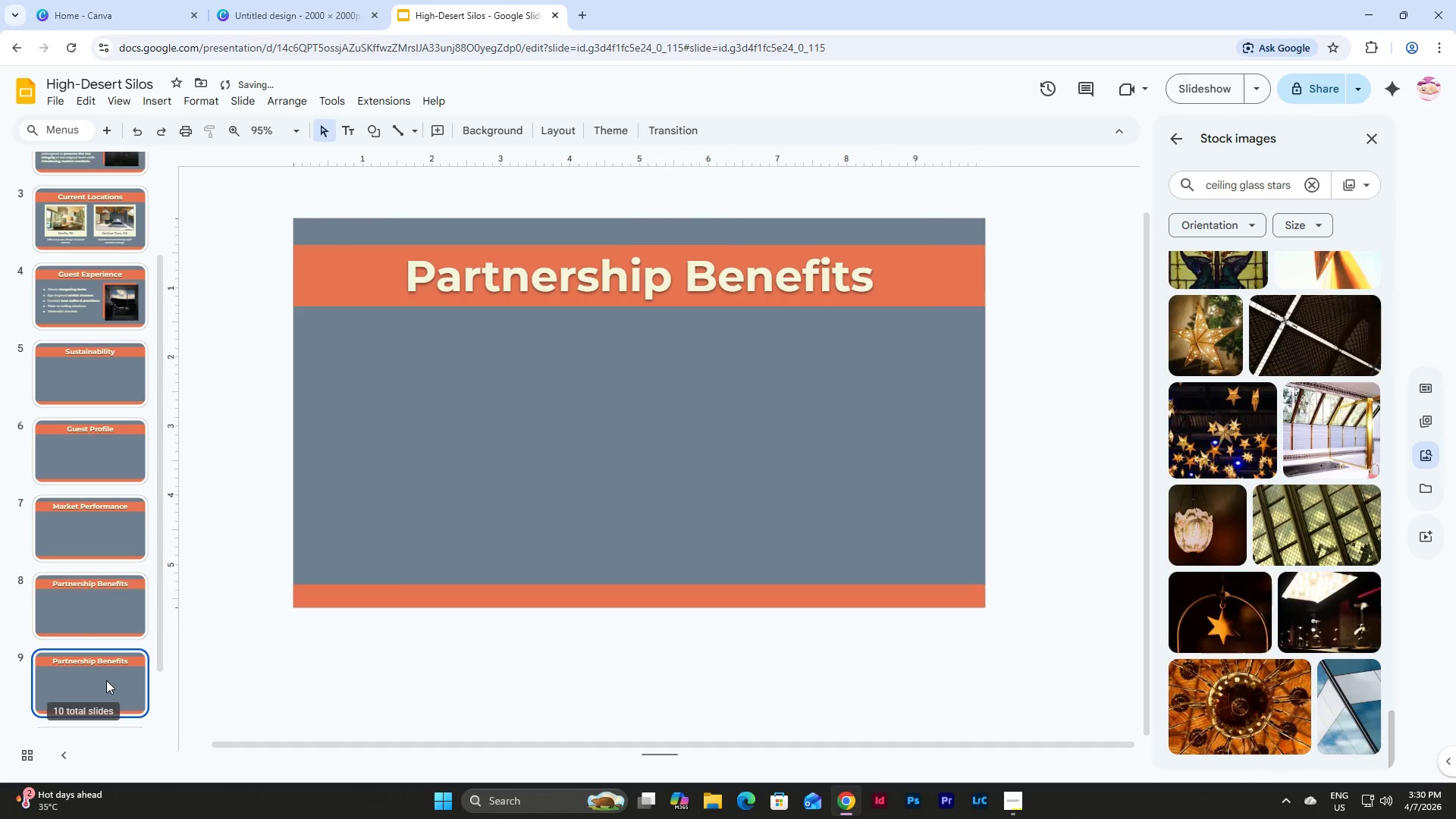 
left_click([106, 680])
 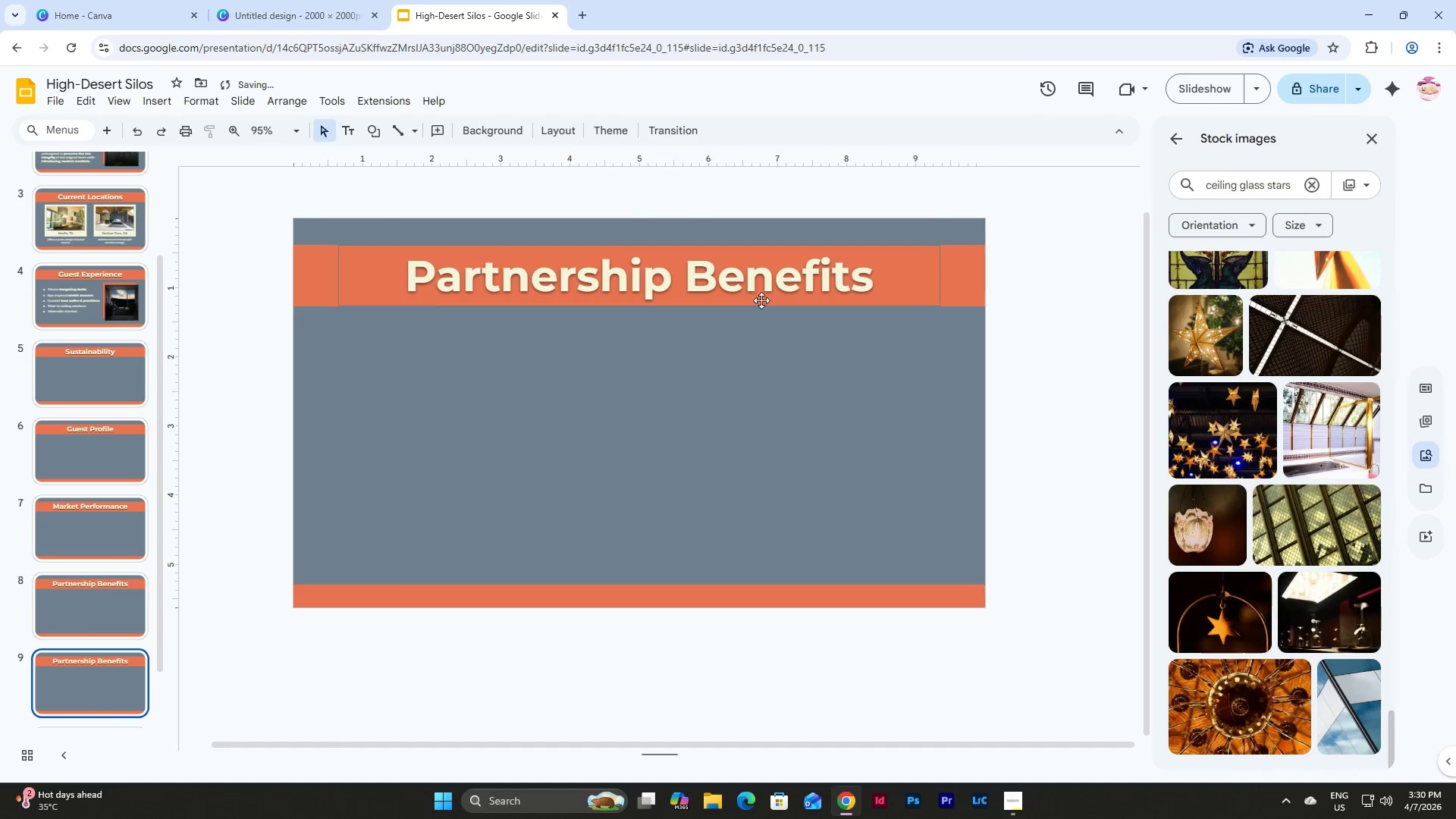 
left_click([779, 281])
 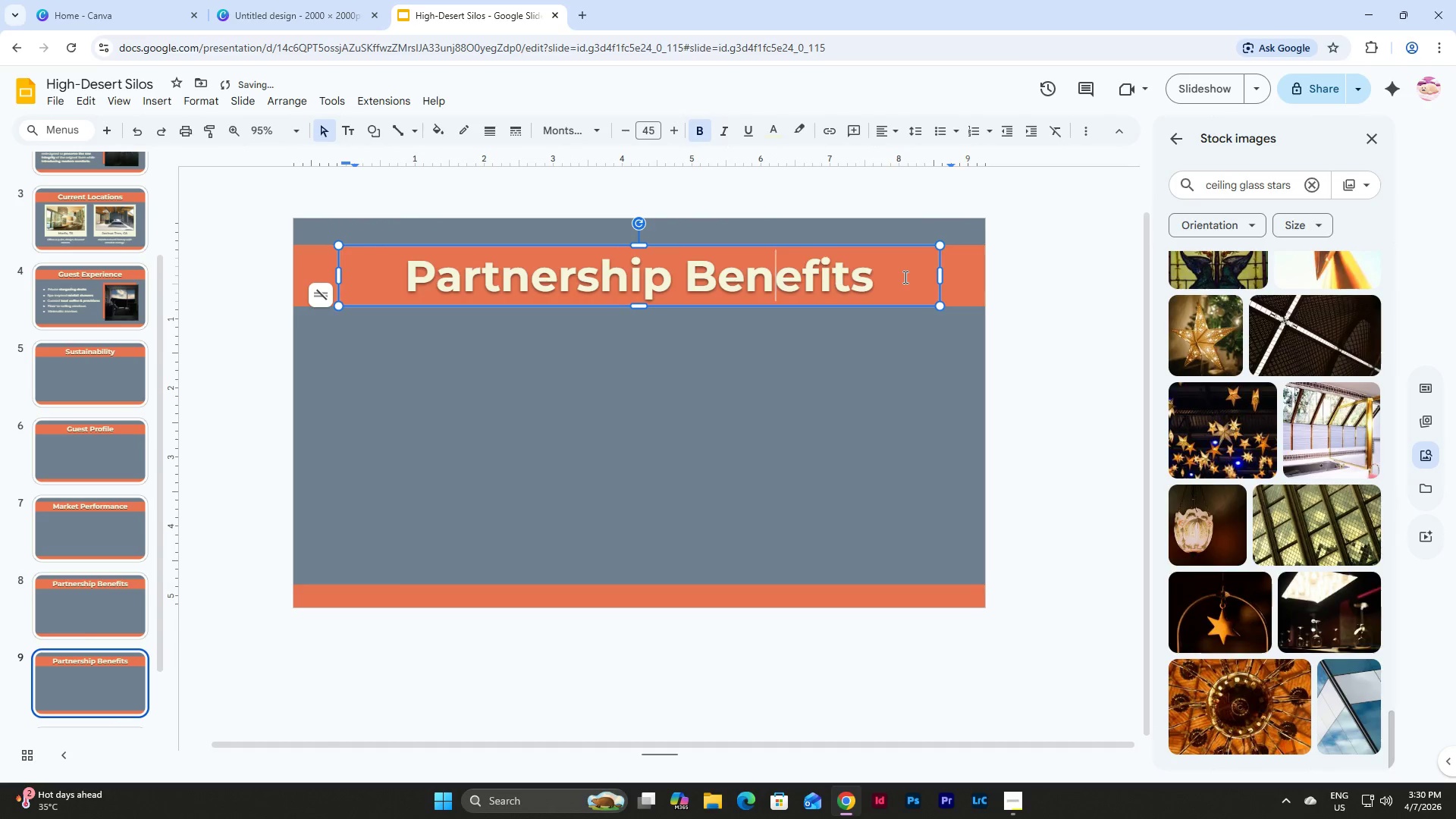 
left_click_drag(start_coordinate=[904, 277], to_coordinate=[259, 283])
 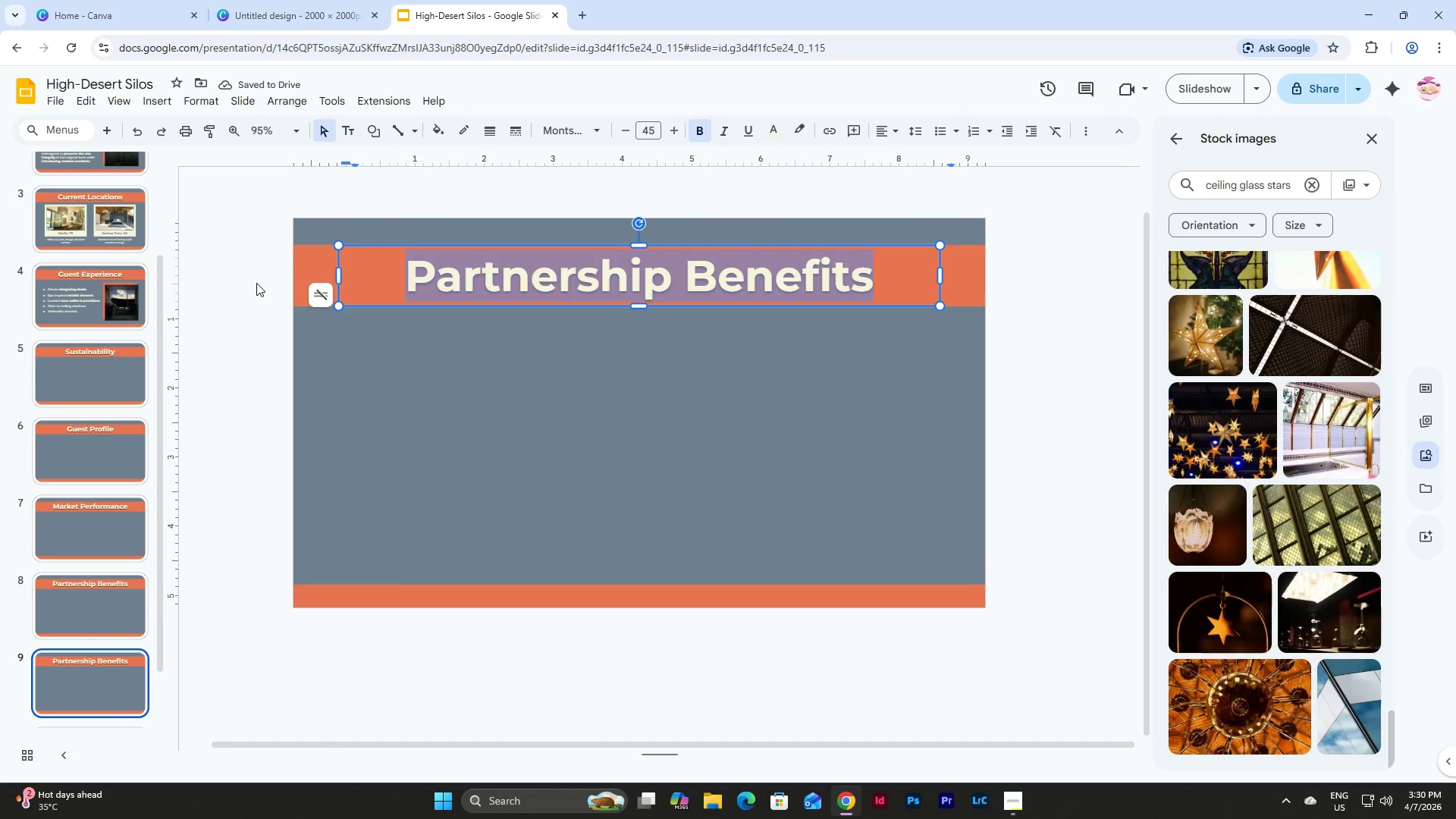 
type(Contat)
key(Backspace)
type(ct Us)
 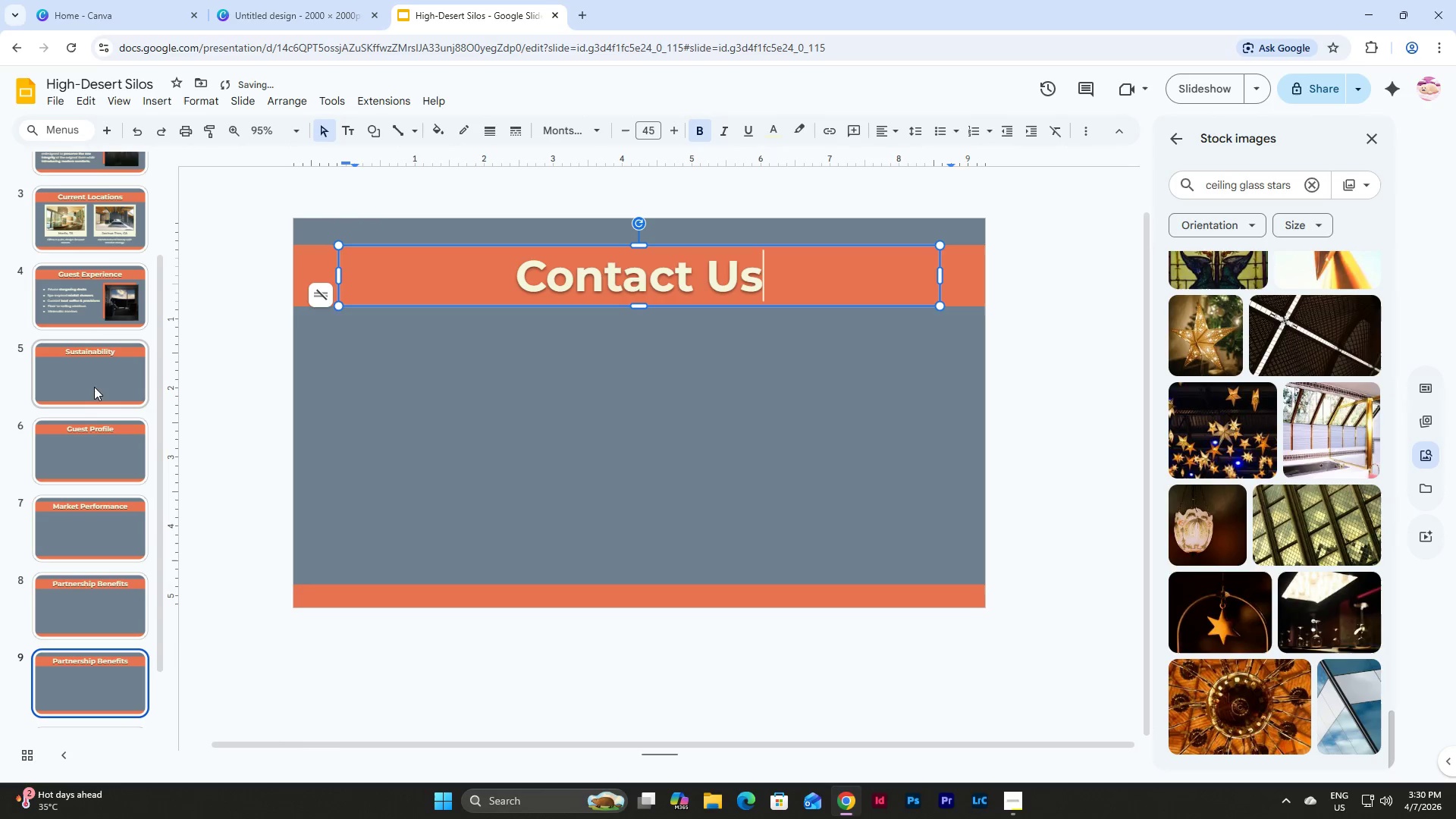 
scroll: coordinate [94, 397], scroll_direction: down, amount: 5.0
 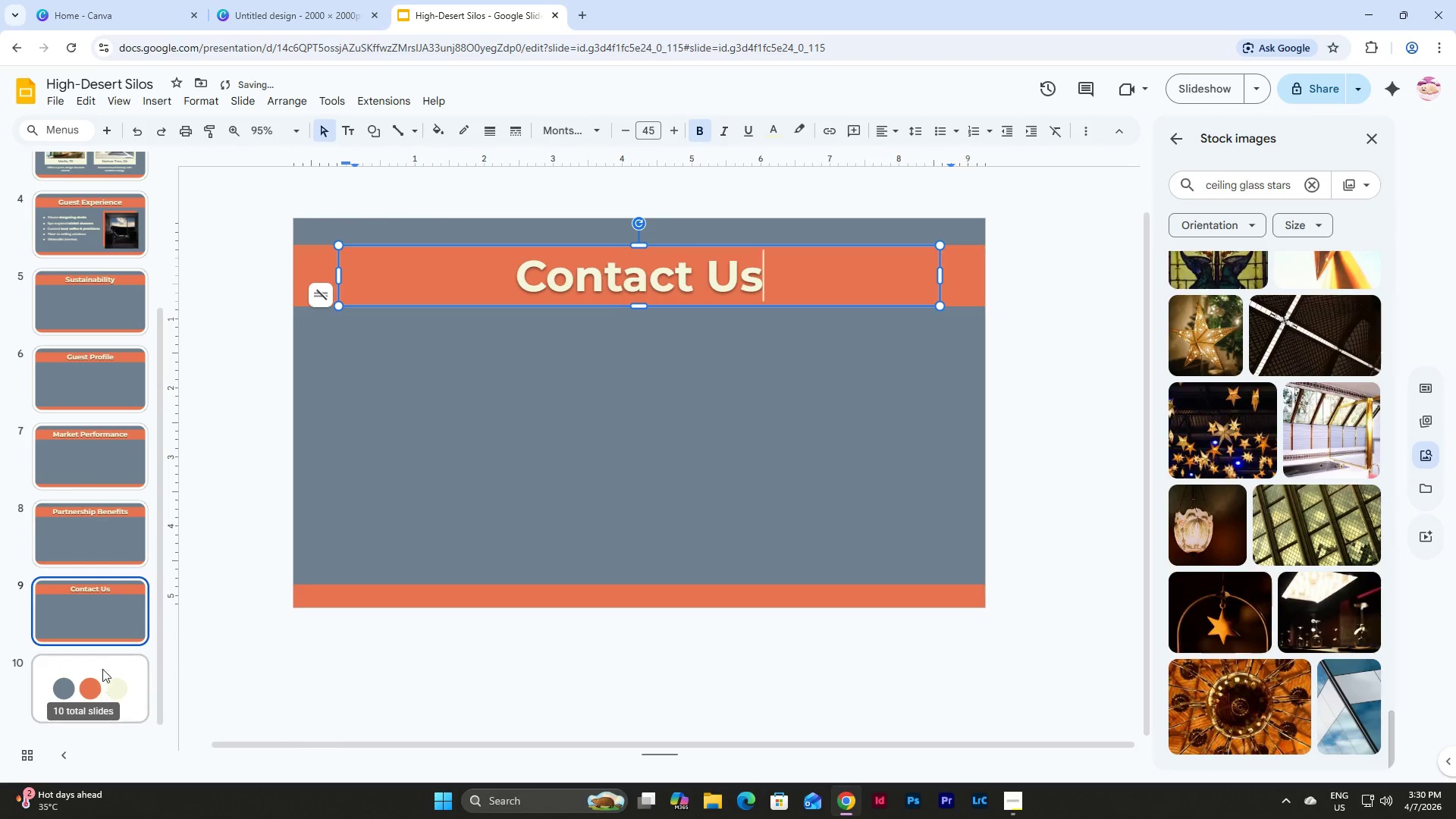 
left_click([103, 656])
 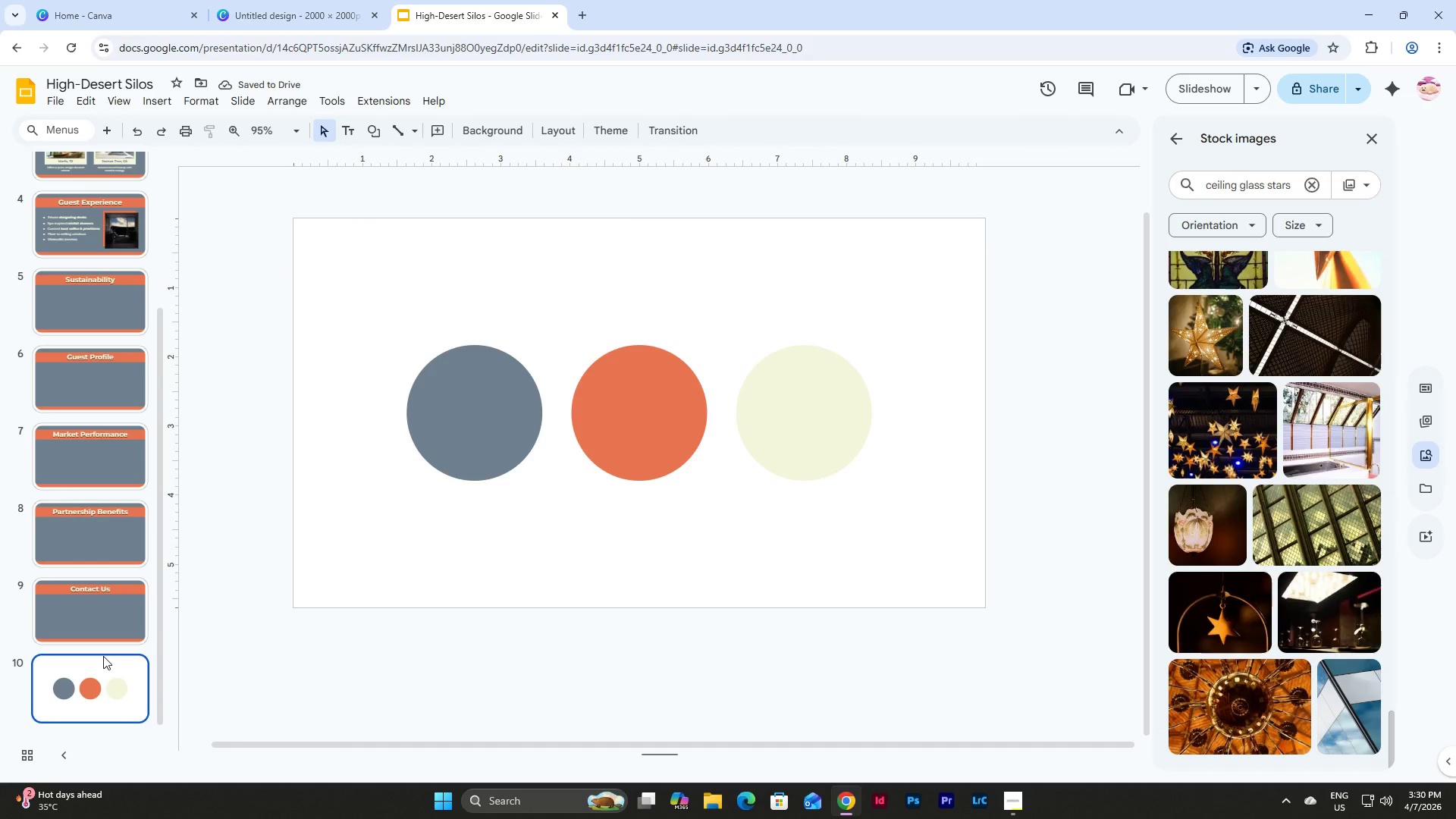 
key(Delete)
 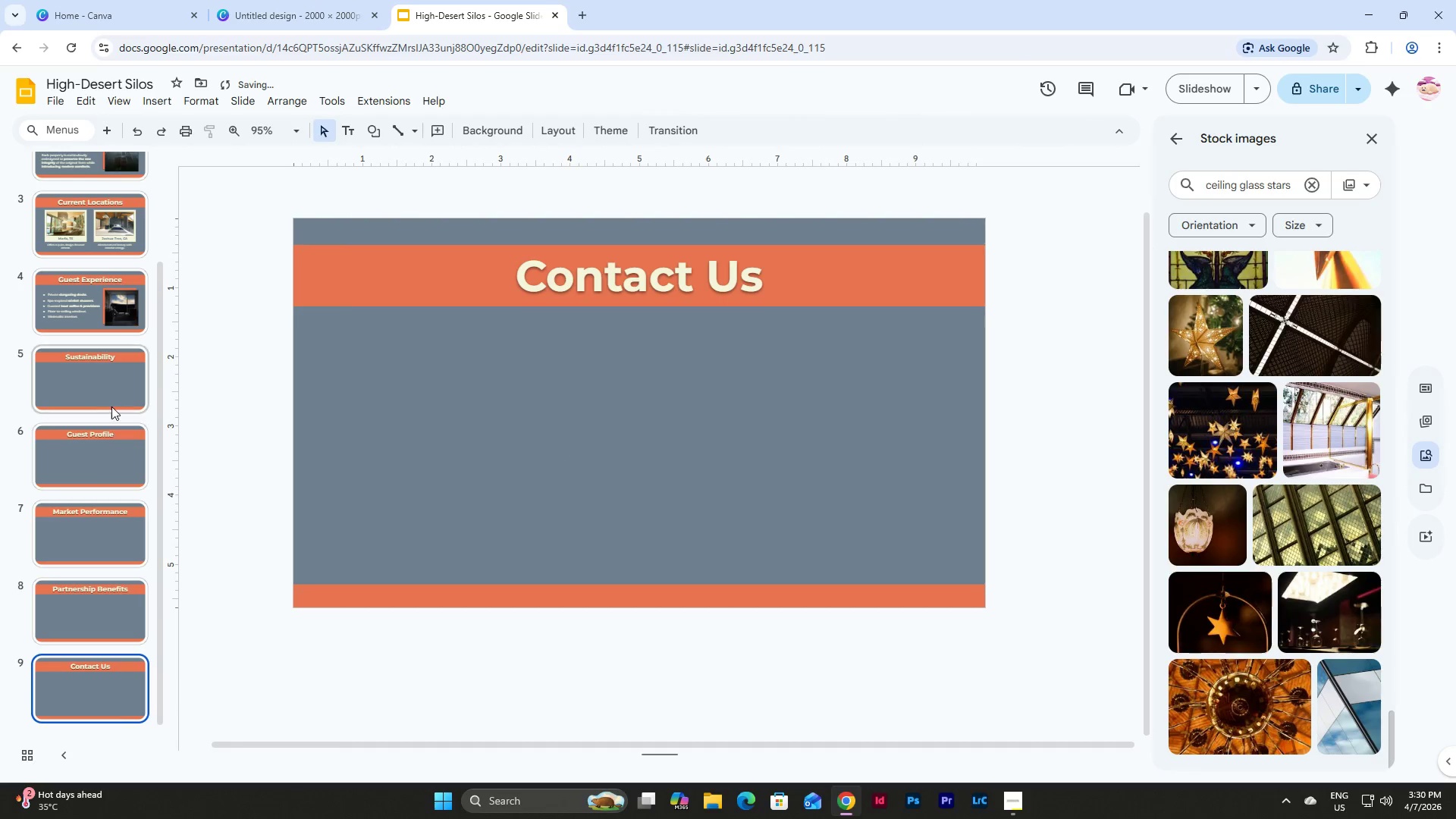 
scroll: coordinate [111, 406], scroll_direction: up, amount: 10.0
 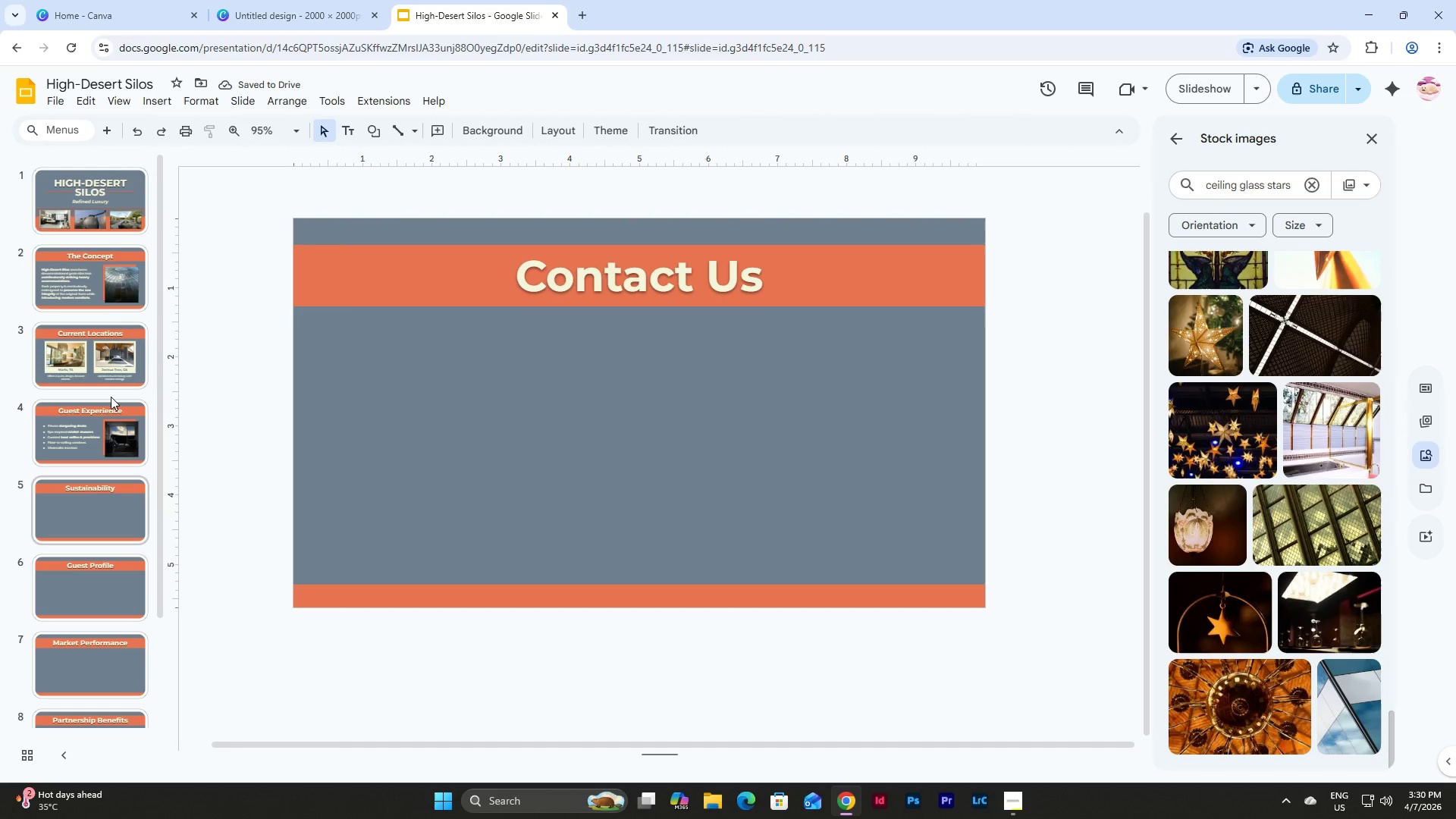 
left_click([106, 196])
 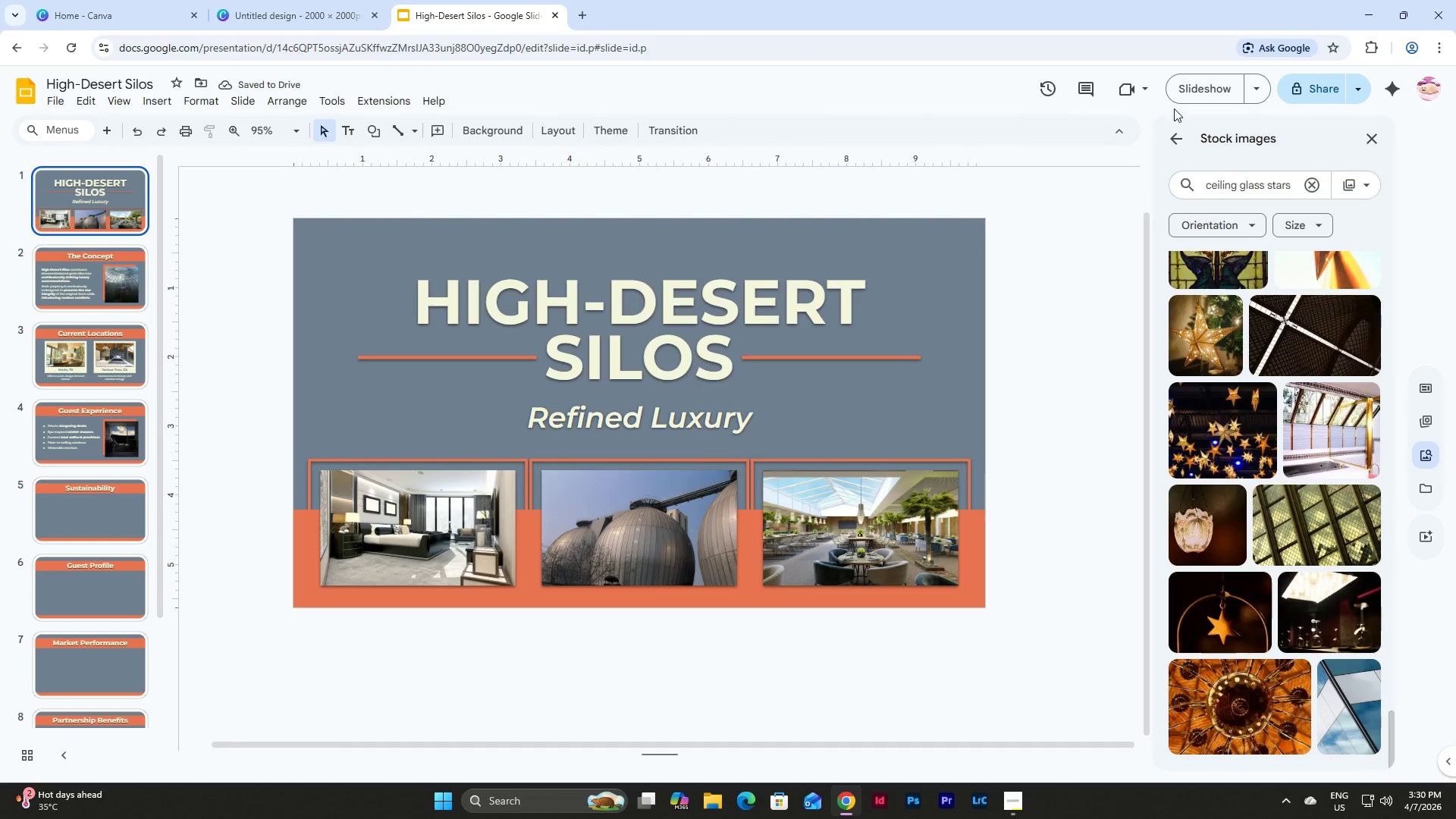 
left_click([1191, 95])
 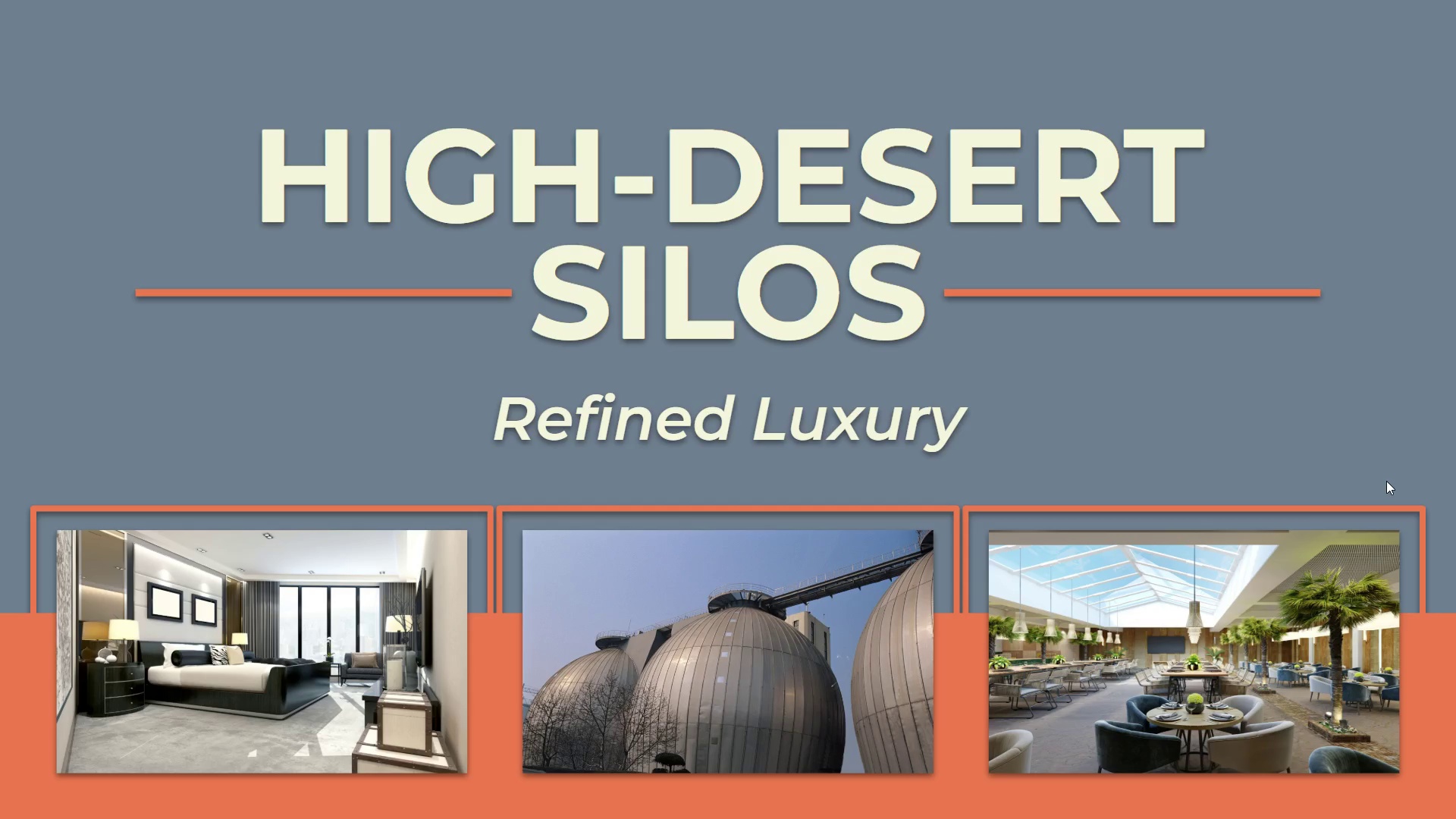 
wait(6.58)
 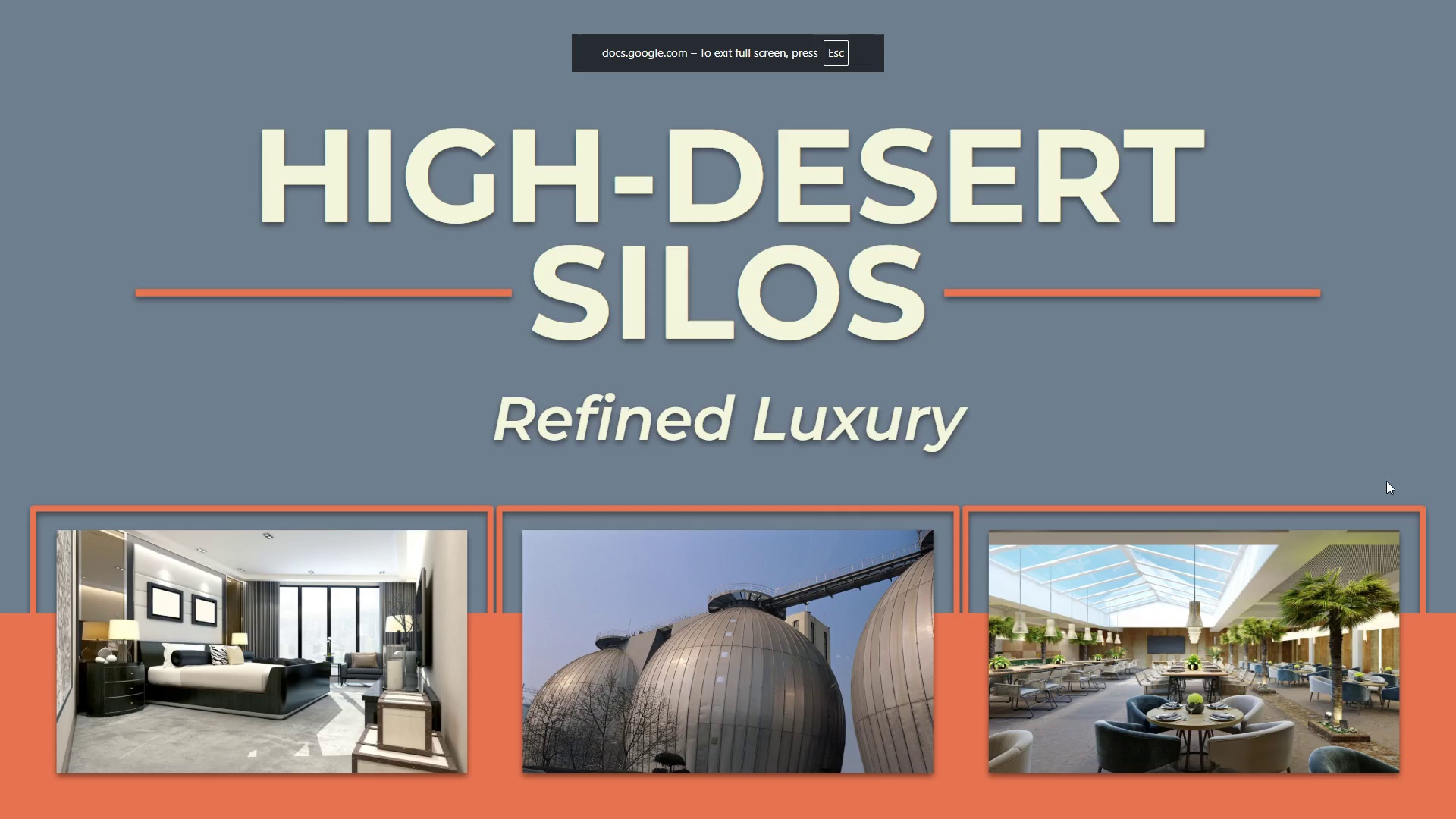 
left_click([1386, 481])
 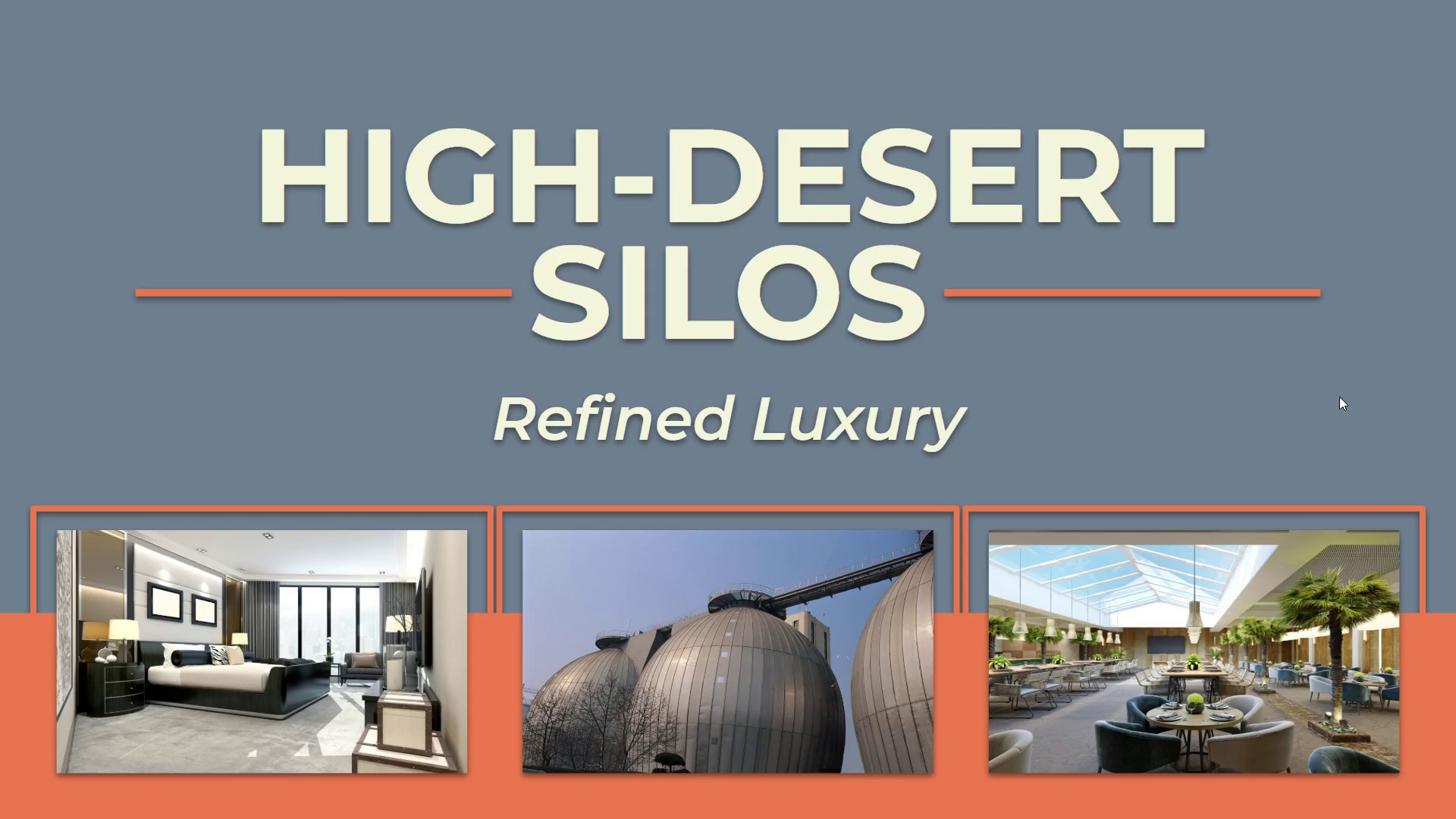 
left_click([1321, 363])
 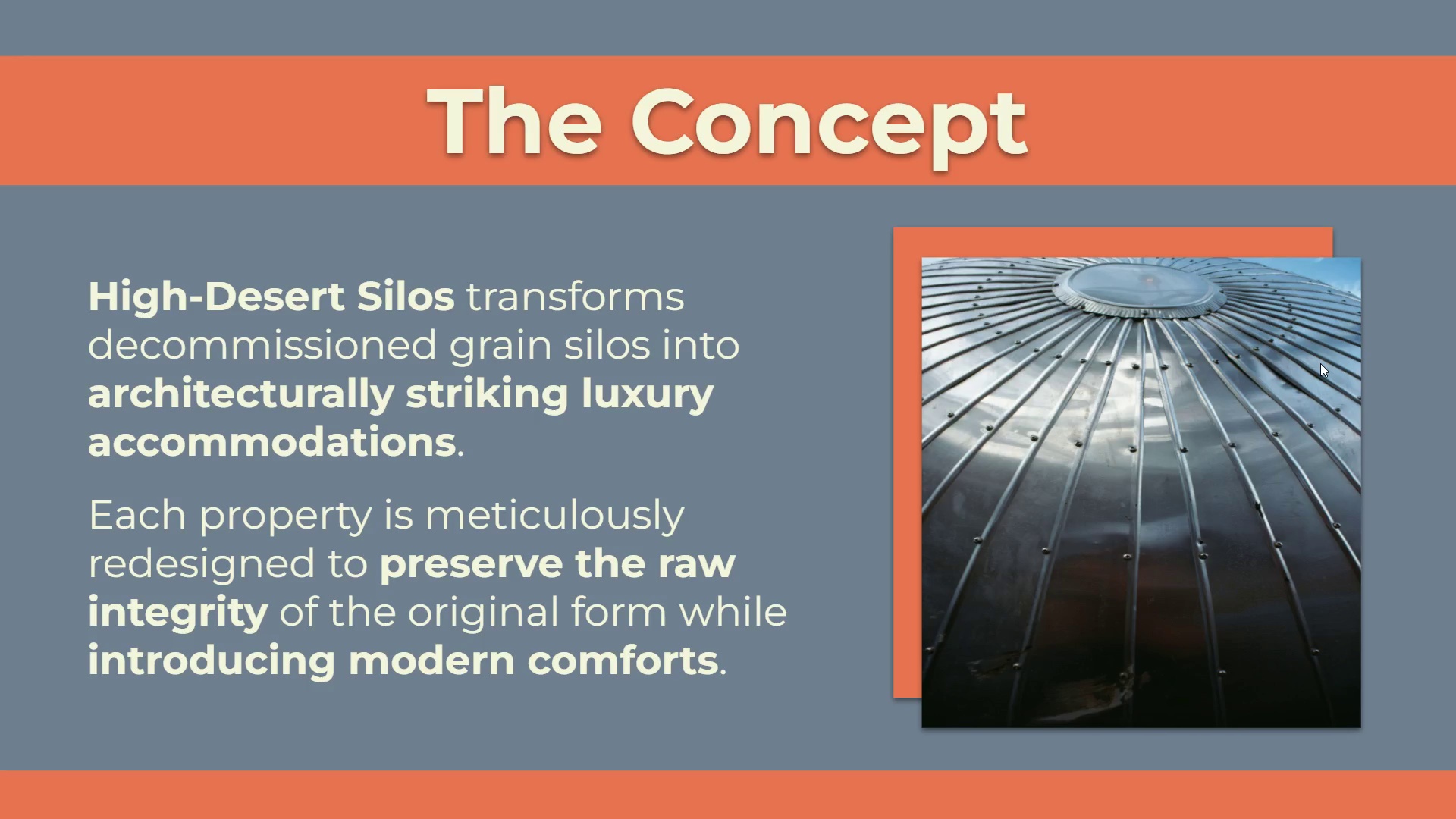 
left_click([1320, 363])
 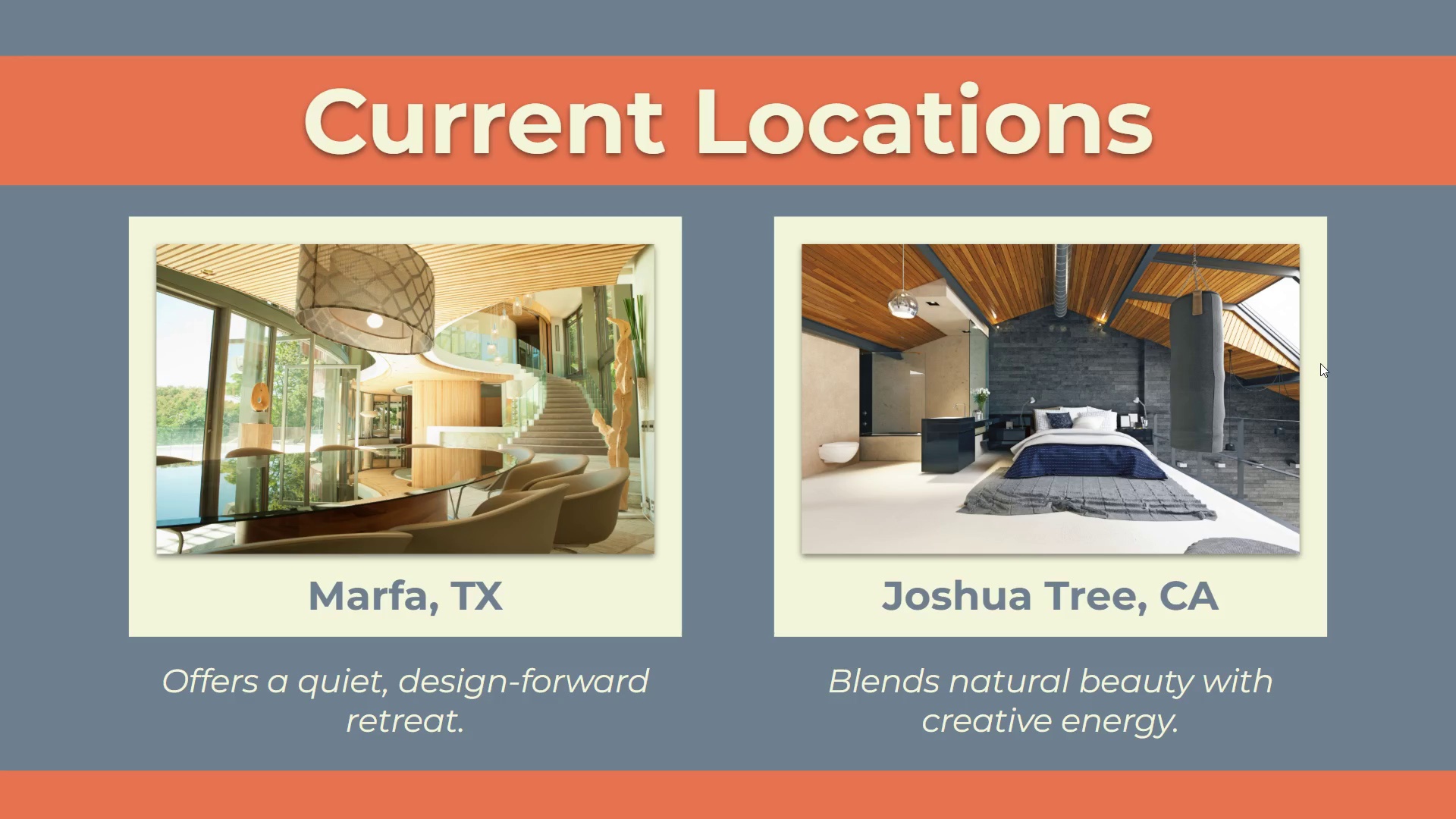 
left_click([1320, 363])
 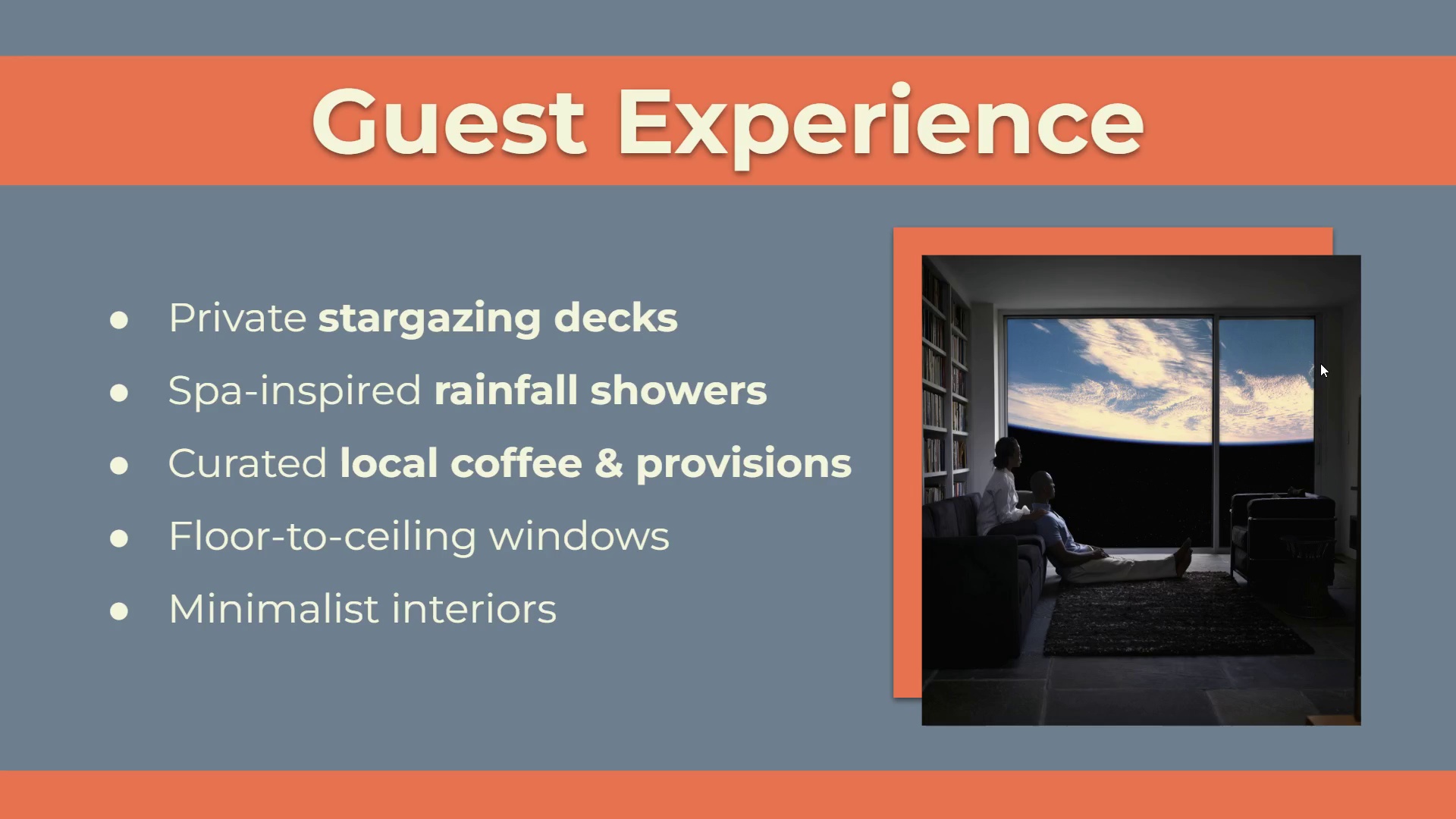 
left_click([1320, 363])
 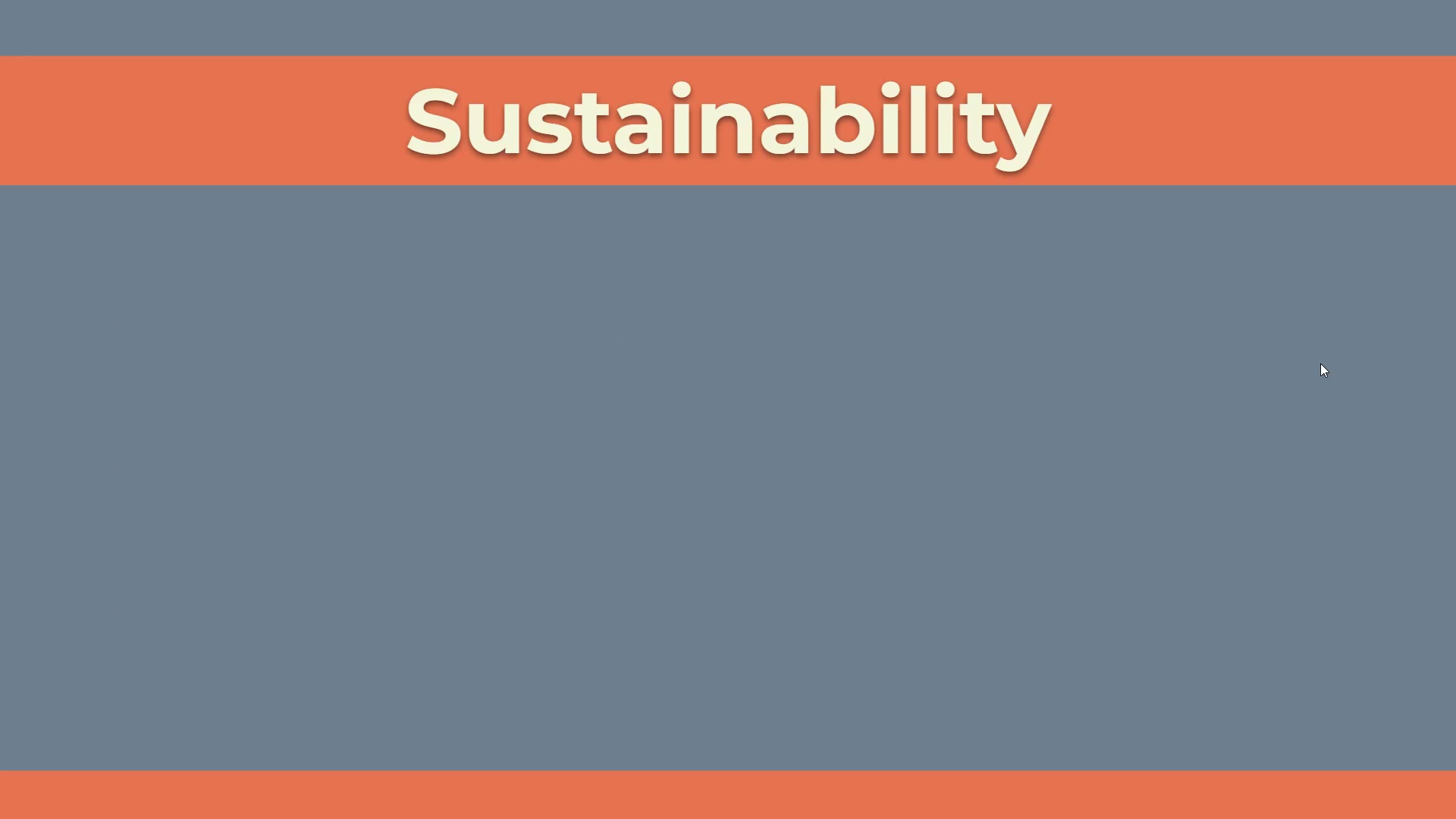 
key(Escape)
 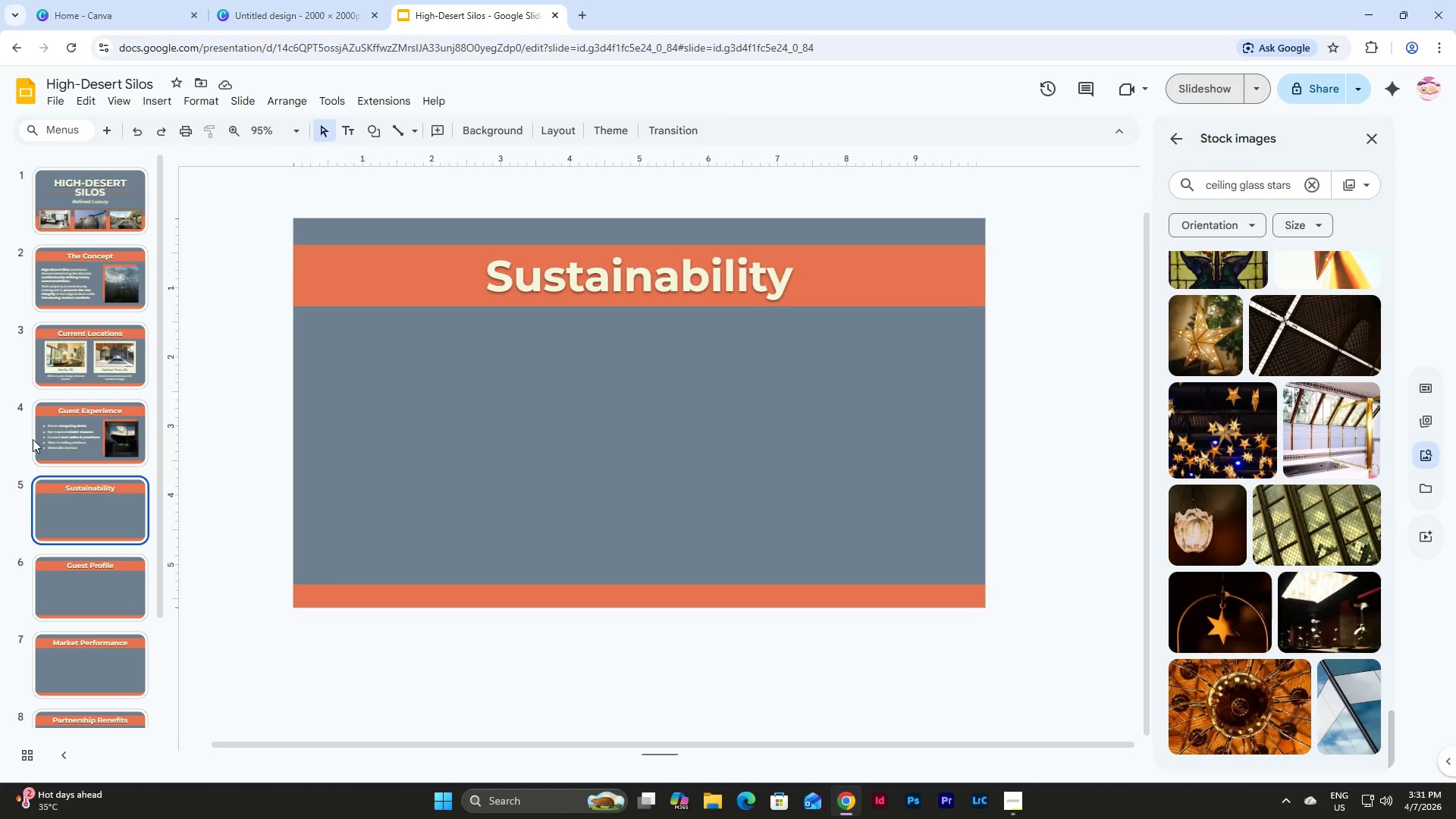 
scroll: coordinate [130, 460], scroll_direction: up, amount: 3.0
 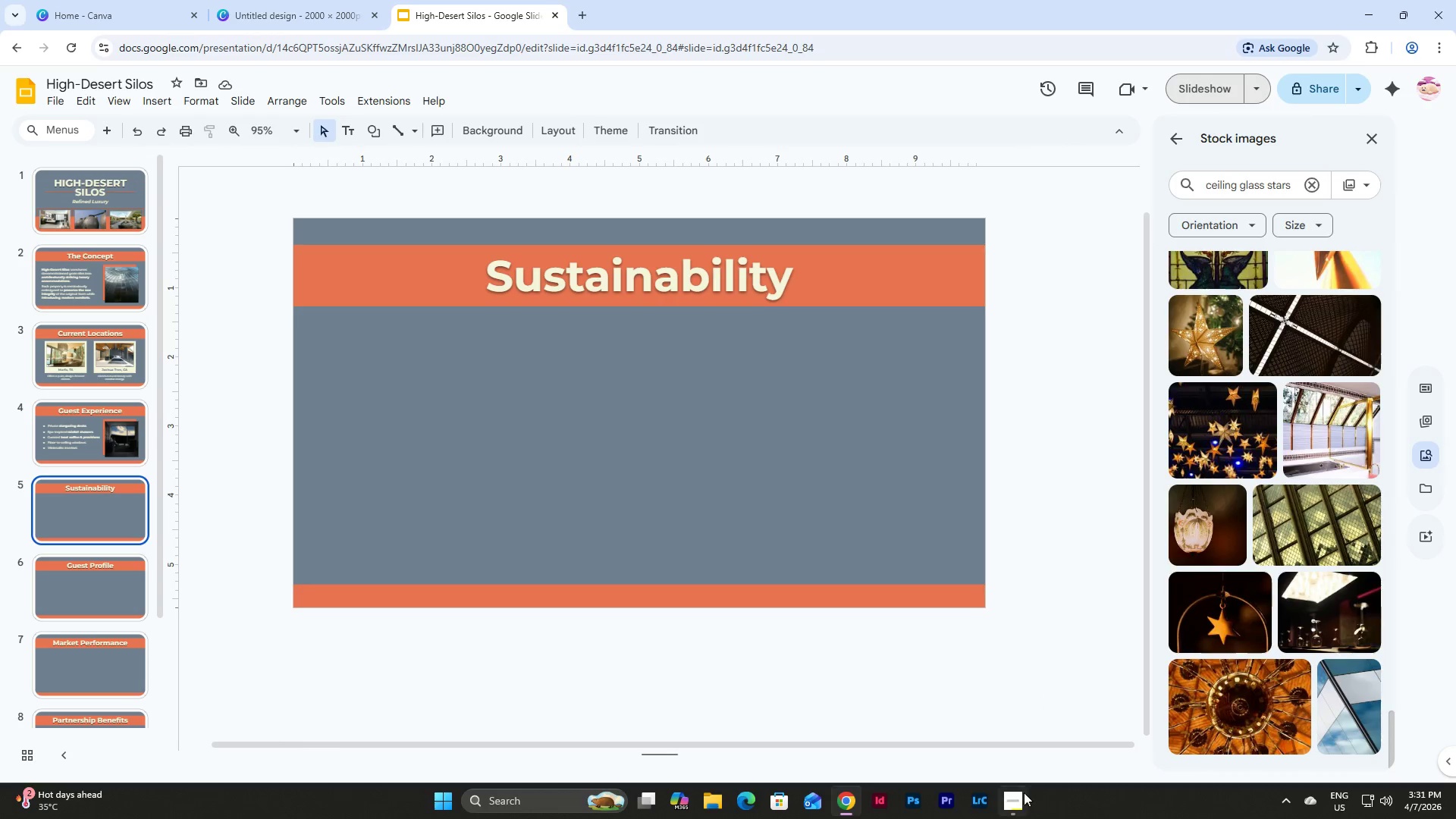 
left_click([1024, 802])